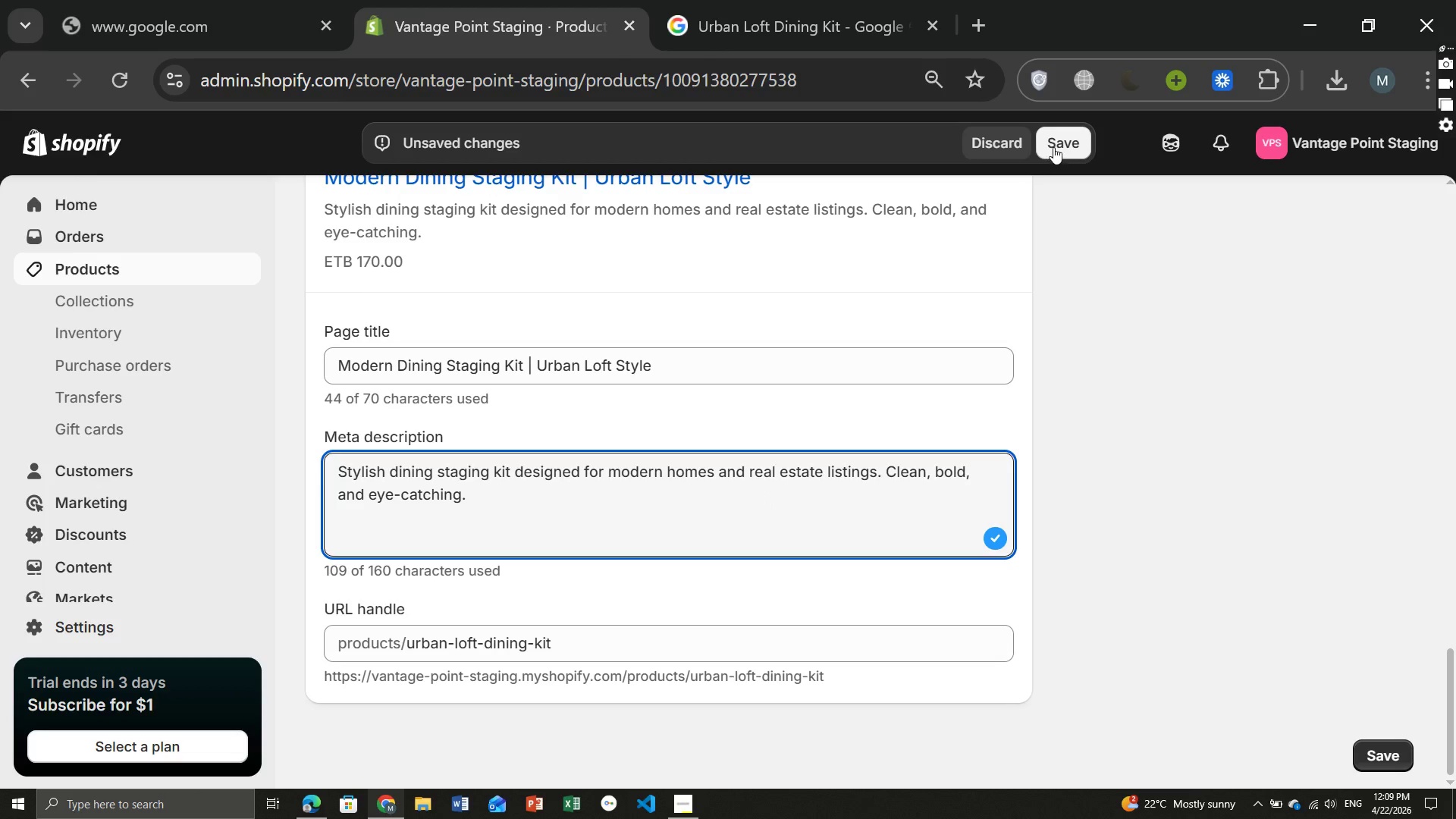 
left_click([1055, 146])
 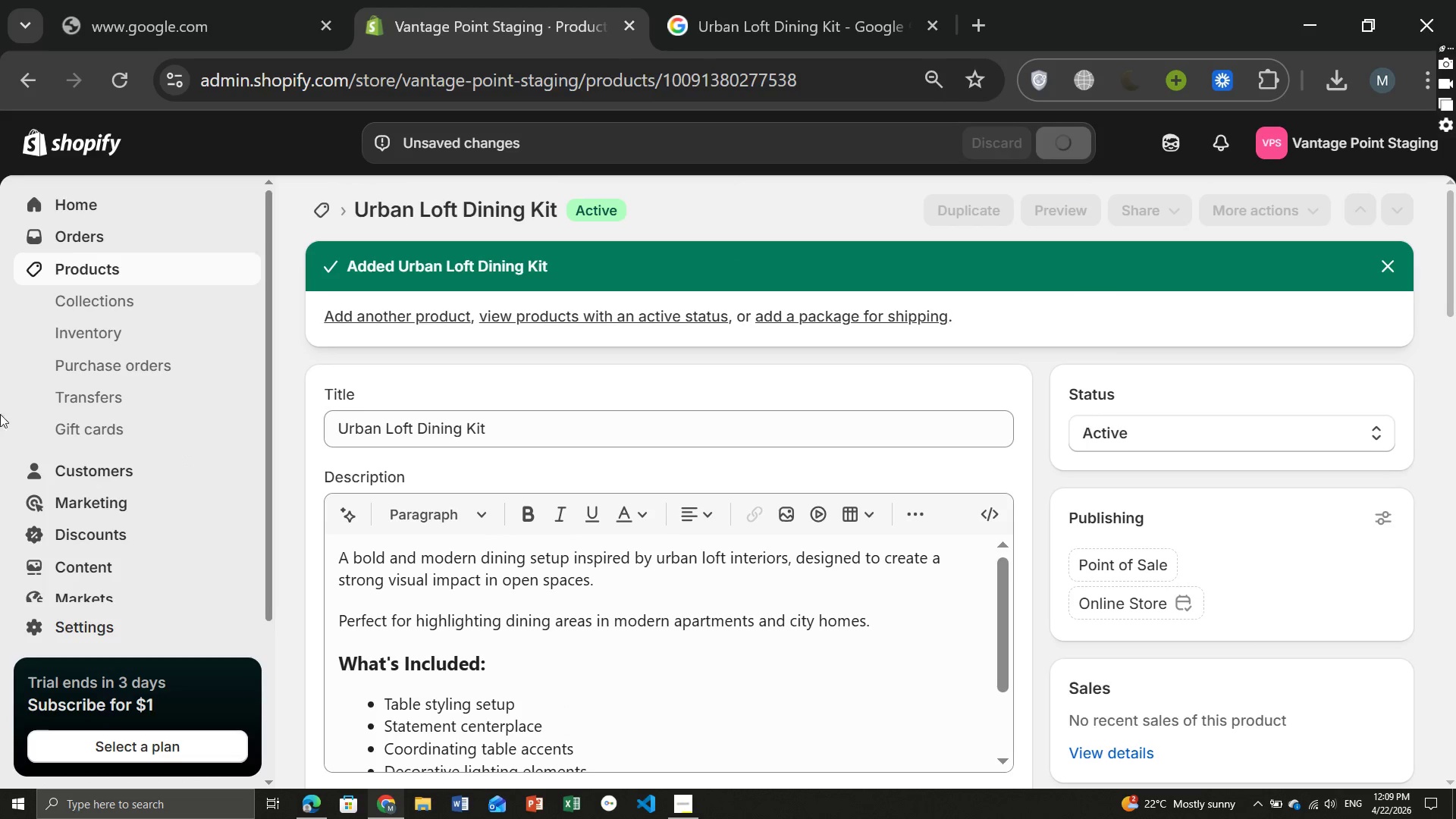 
wait(10.09)
 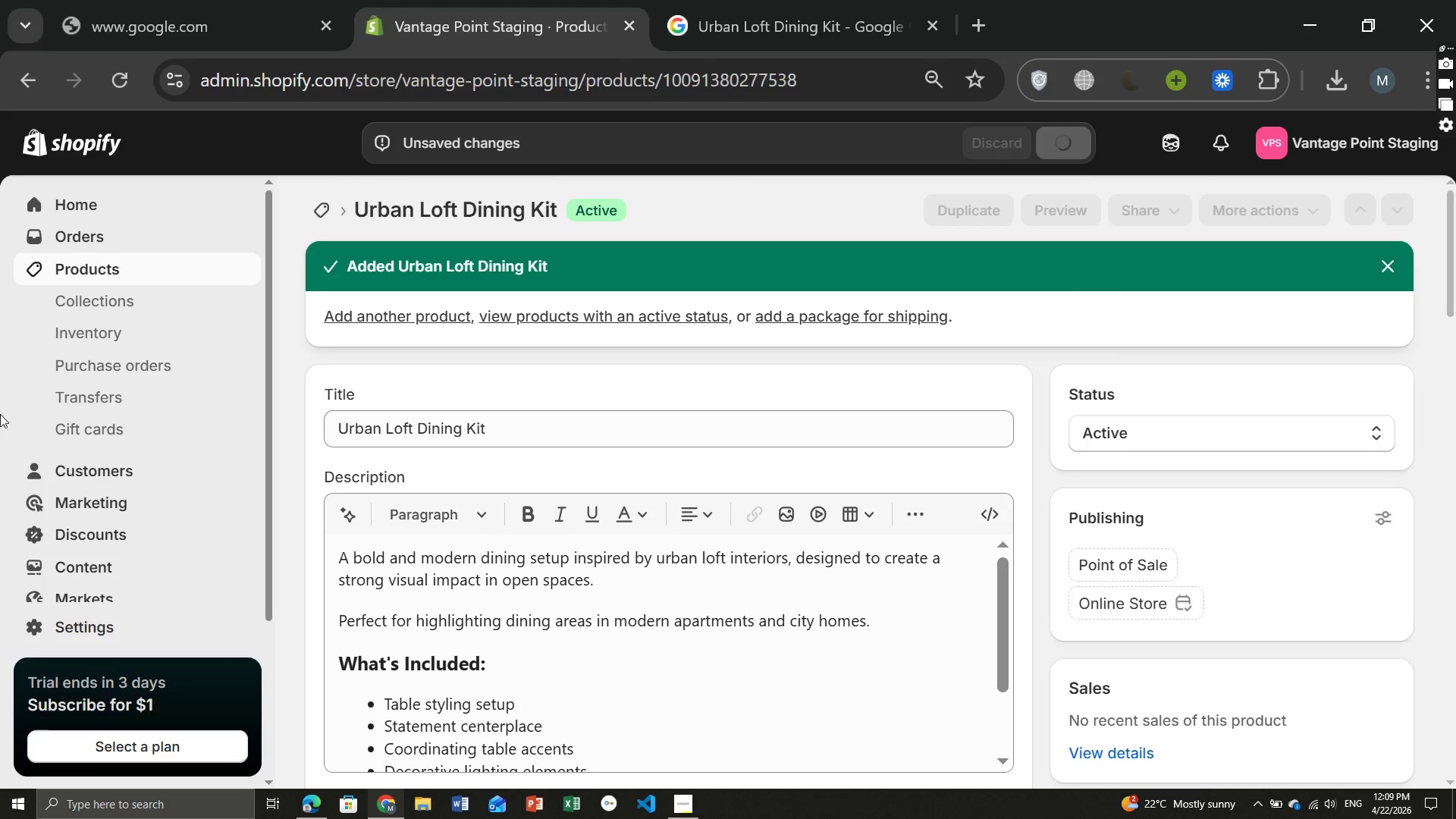 
left_click([95, 259])
 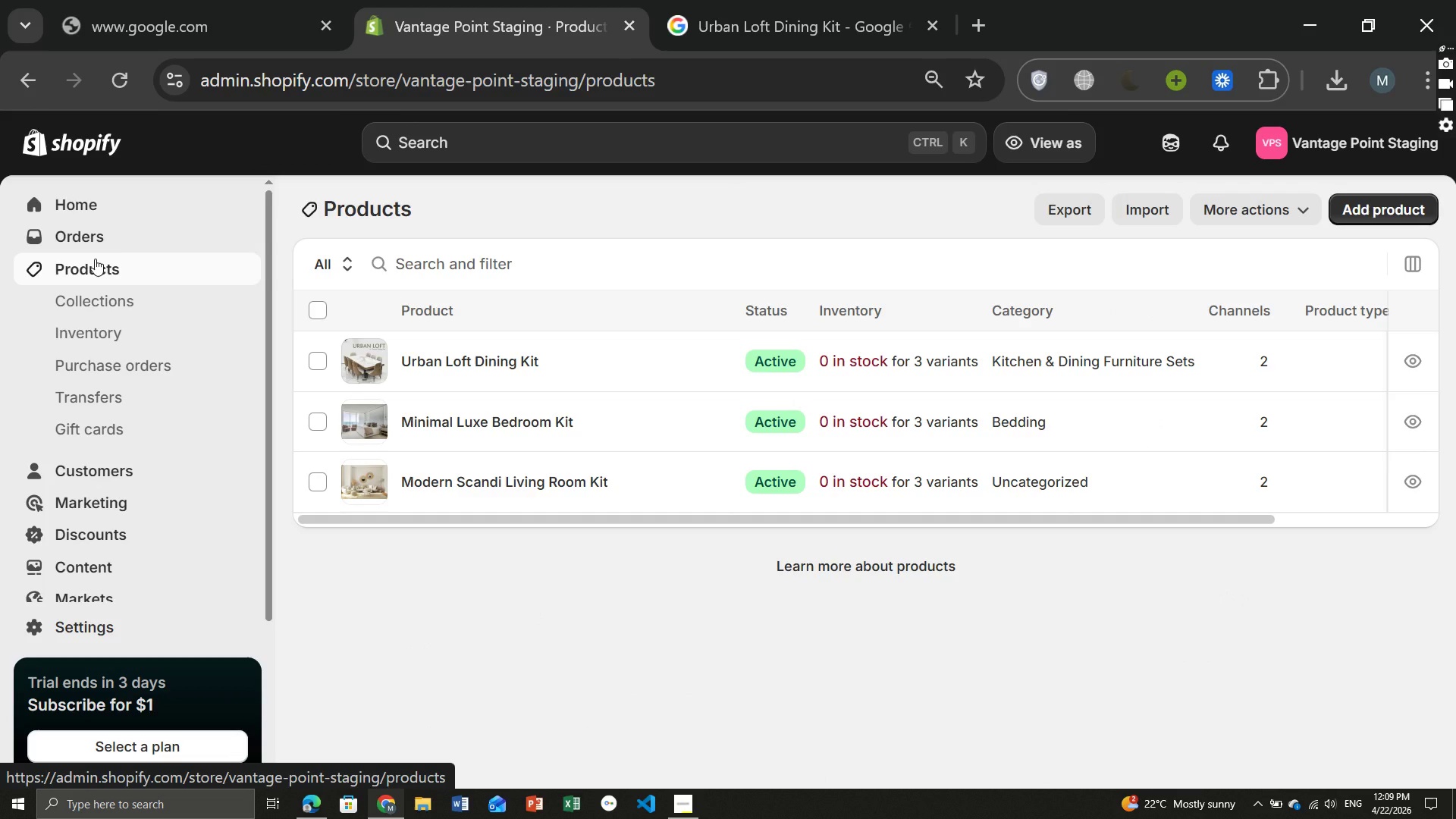 
wait(11.14)
 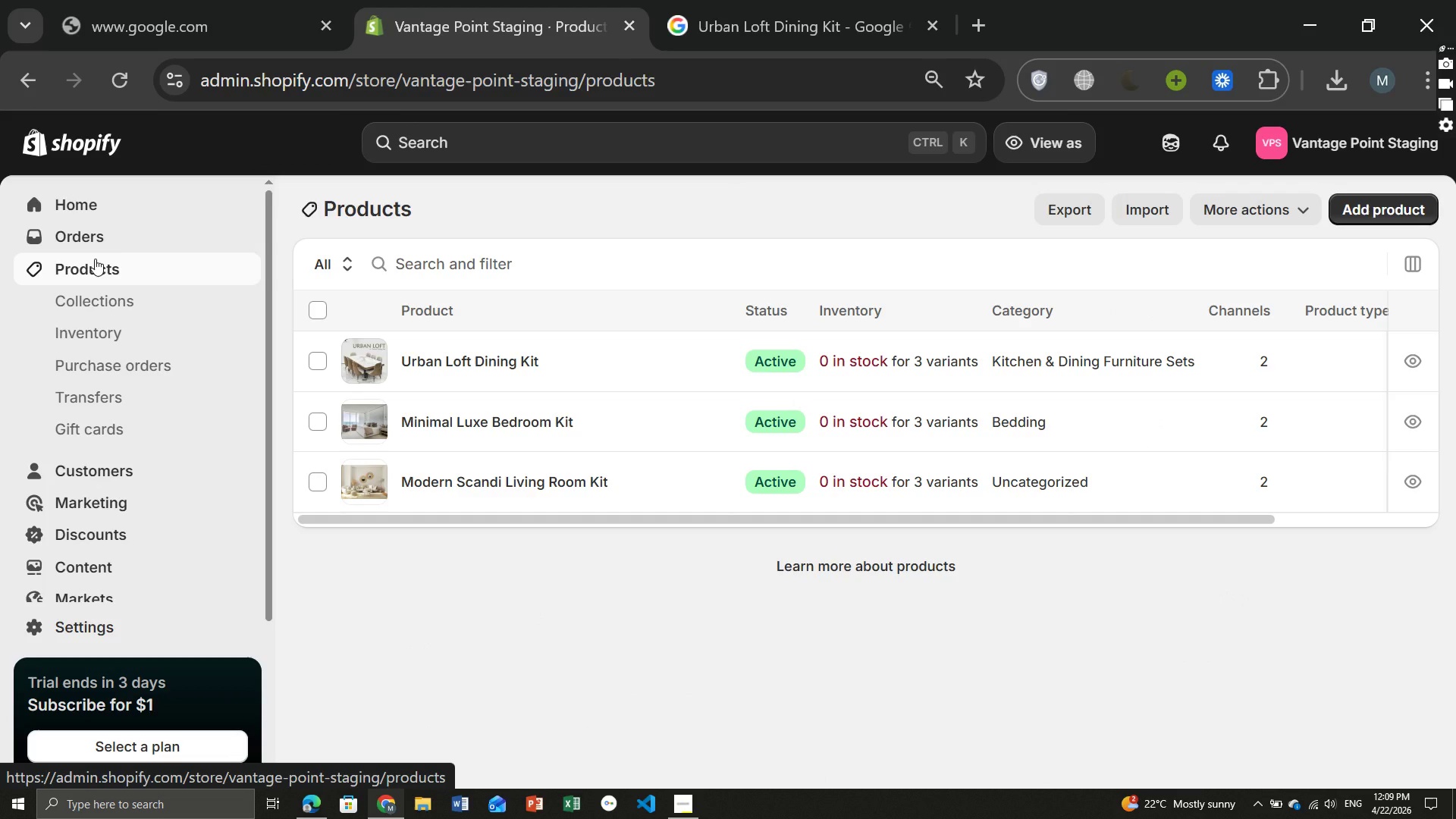 
left_click([679, 806])